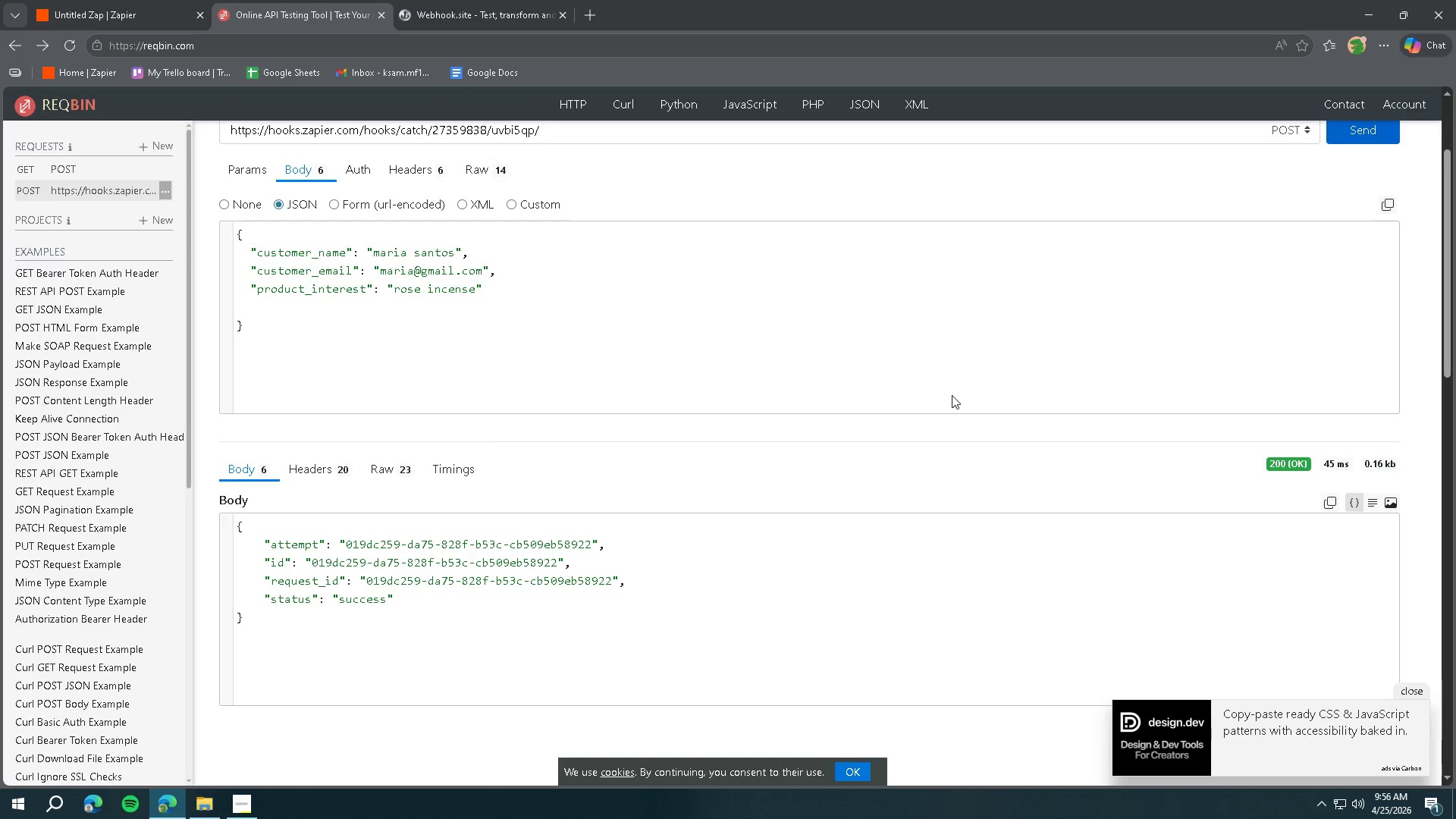 
scroll: coordinate [959, 379], scroll_direction: down, amount: 2.0
 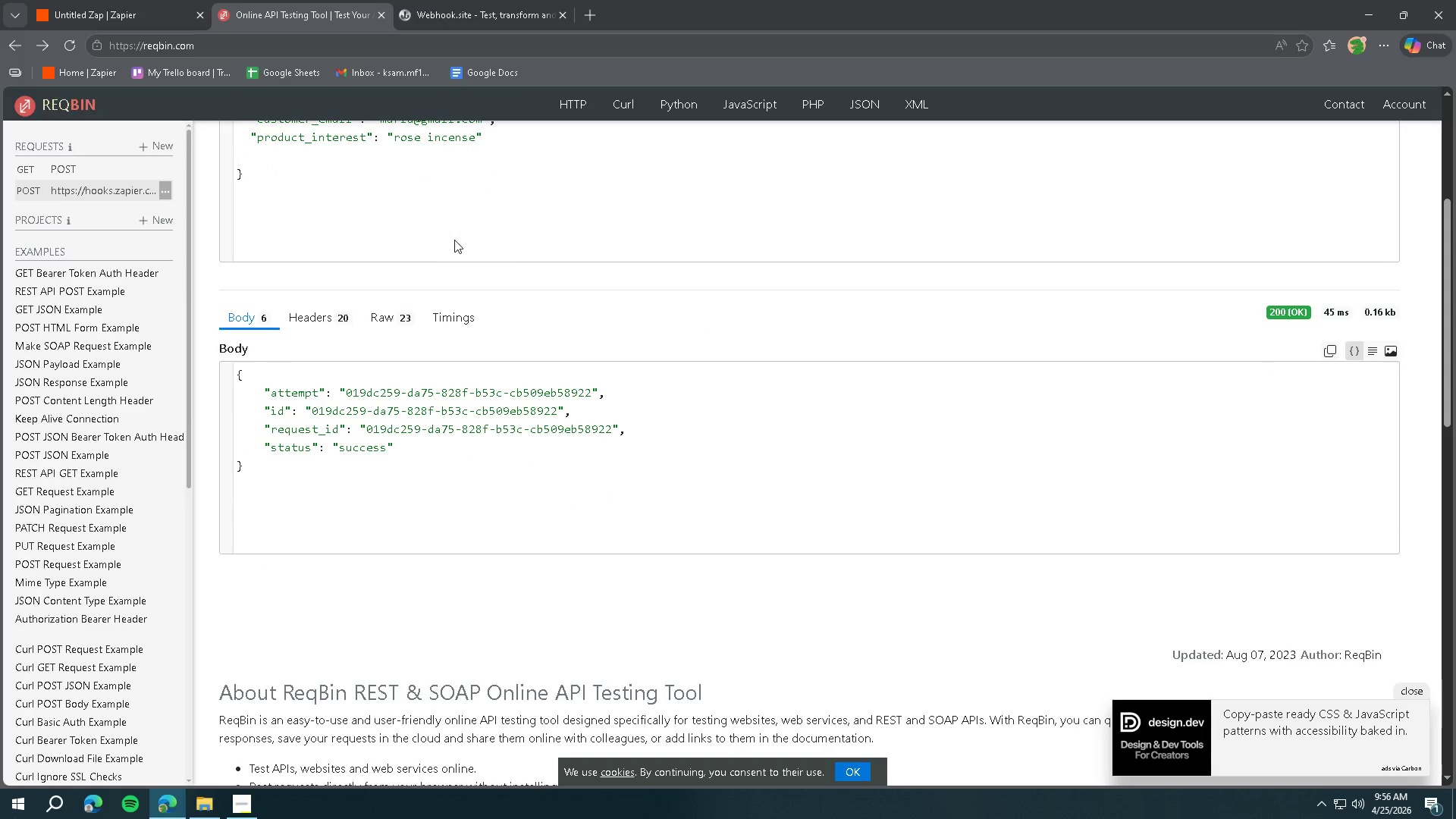 
left_click([114, 20])
 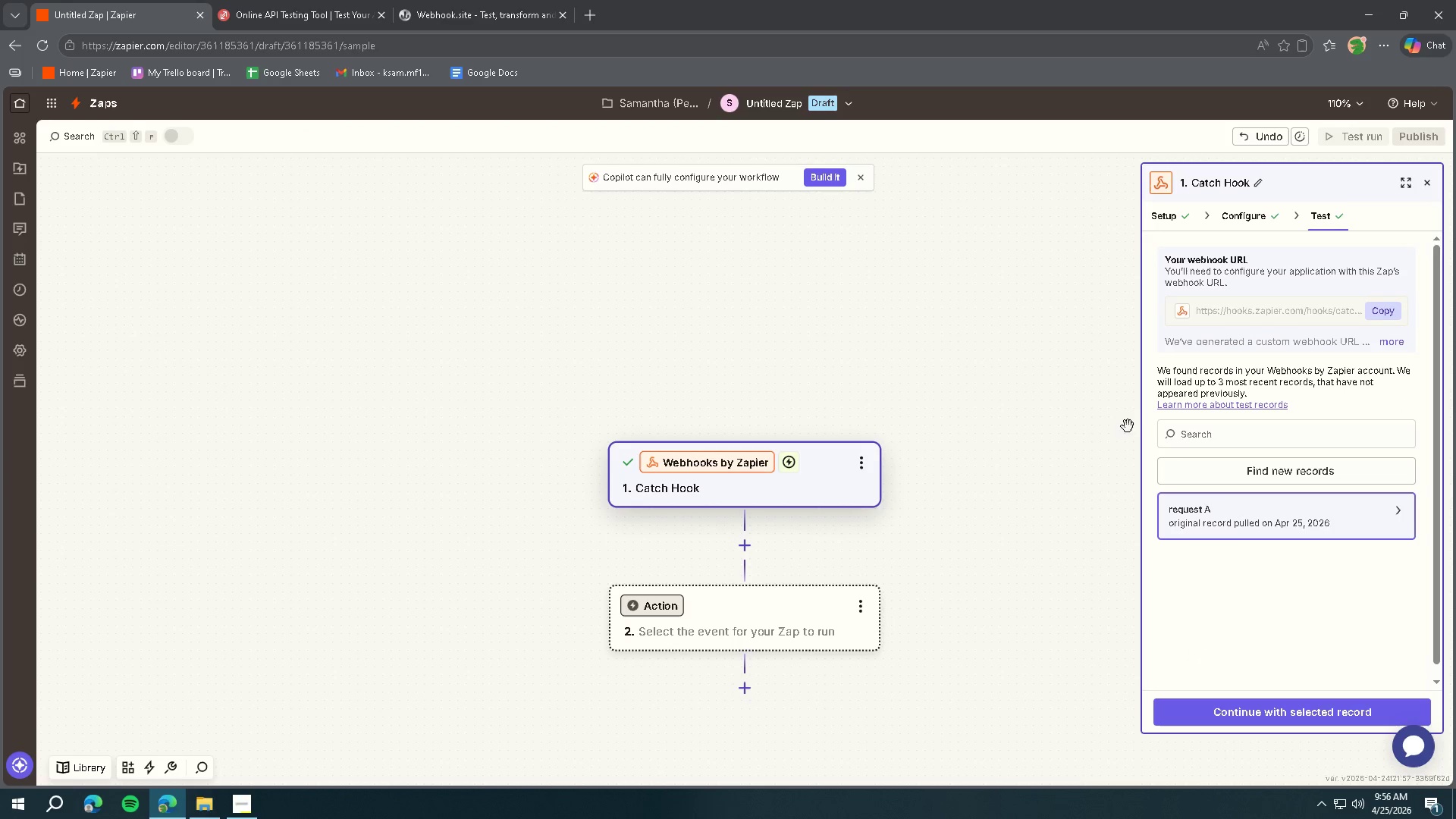 
left_click([1216, 476])
 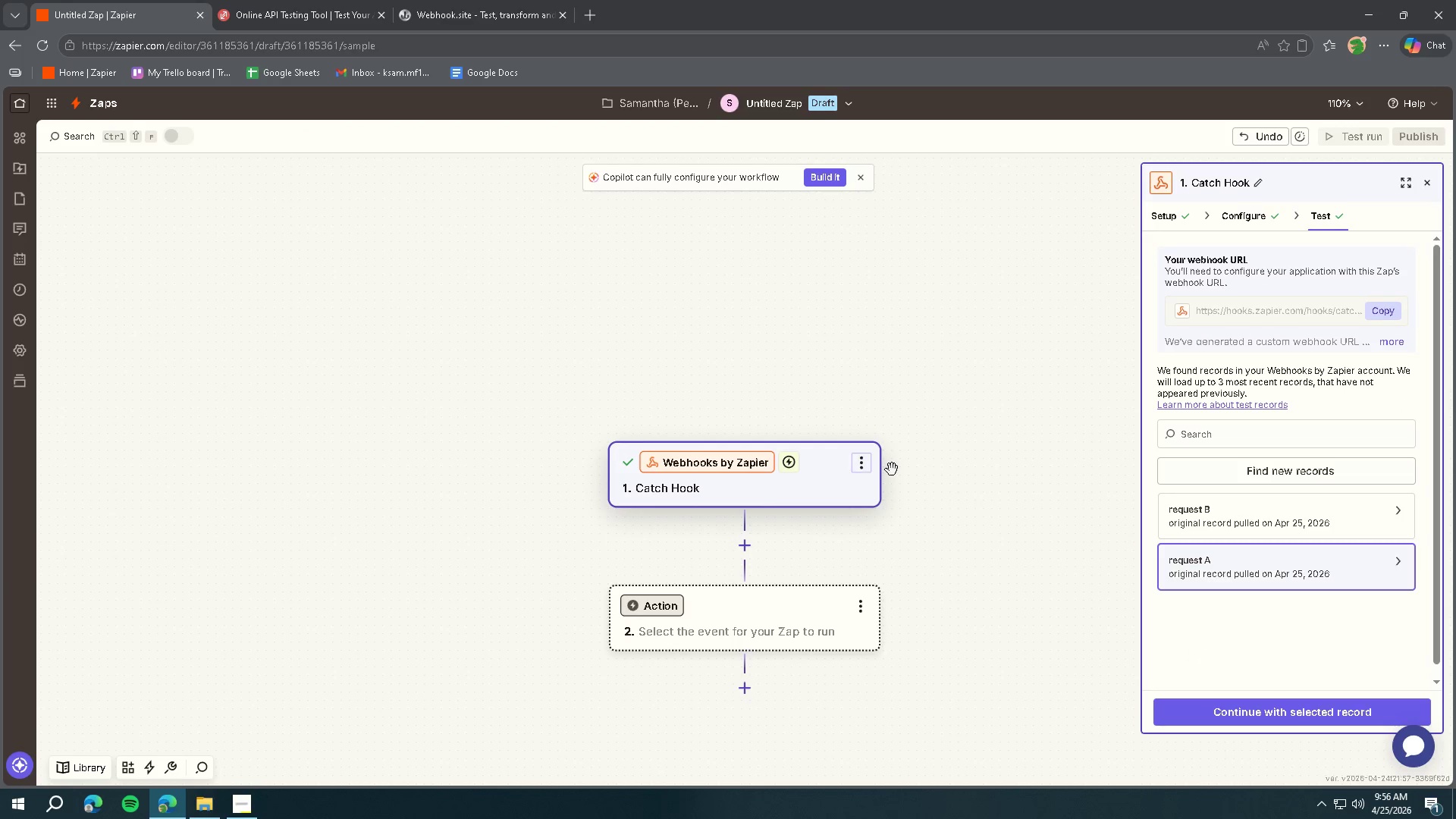 
left_click([1288, 525])
 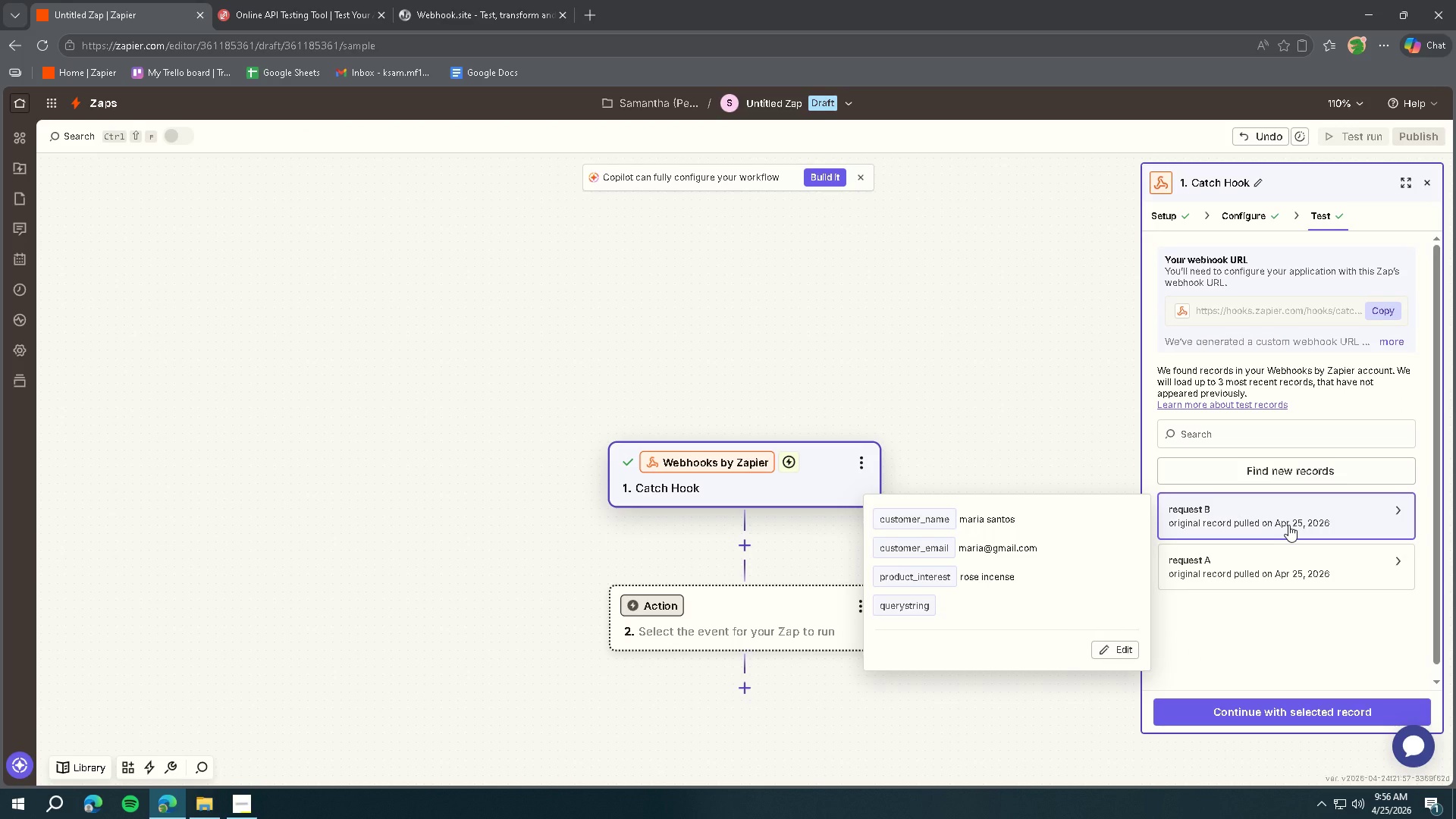 
wait(11.84)
 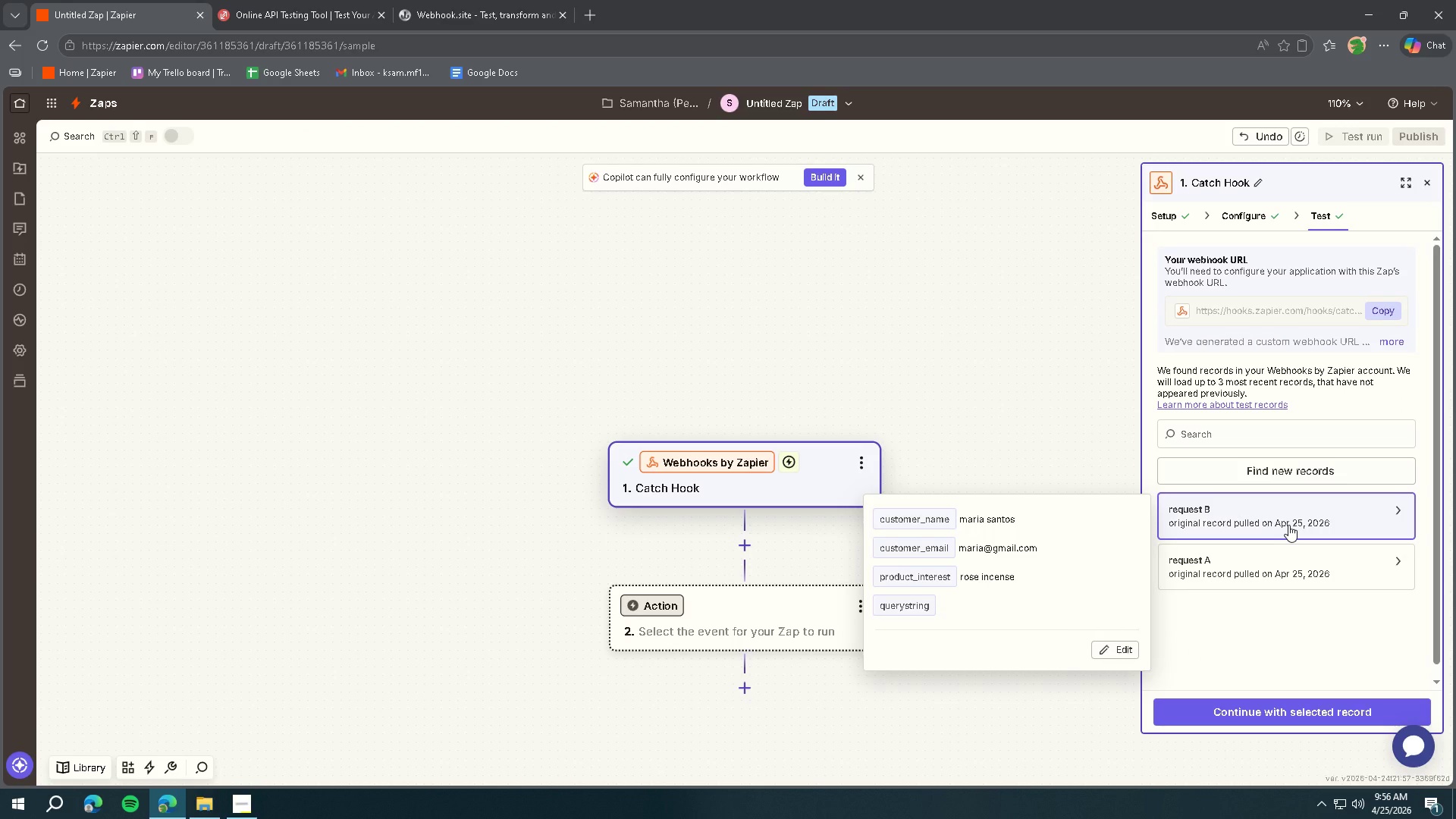 
left_click([247, 795])